 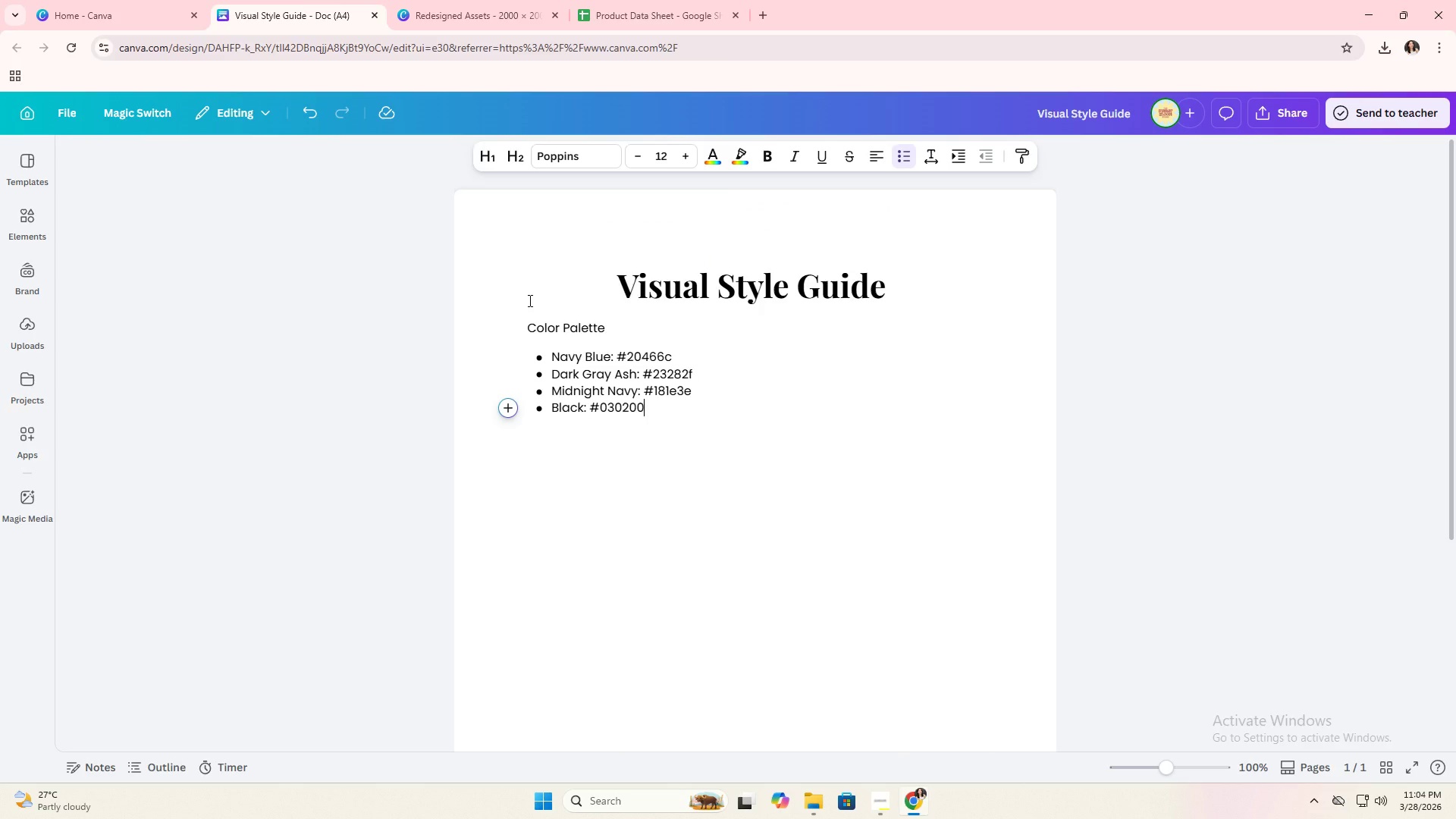 
key(Enter)
 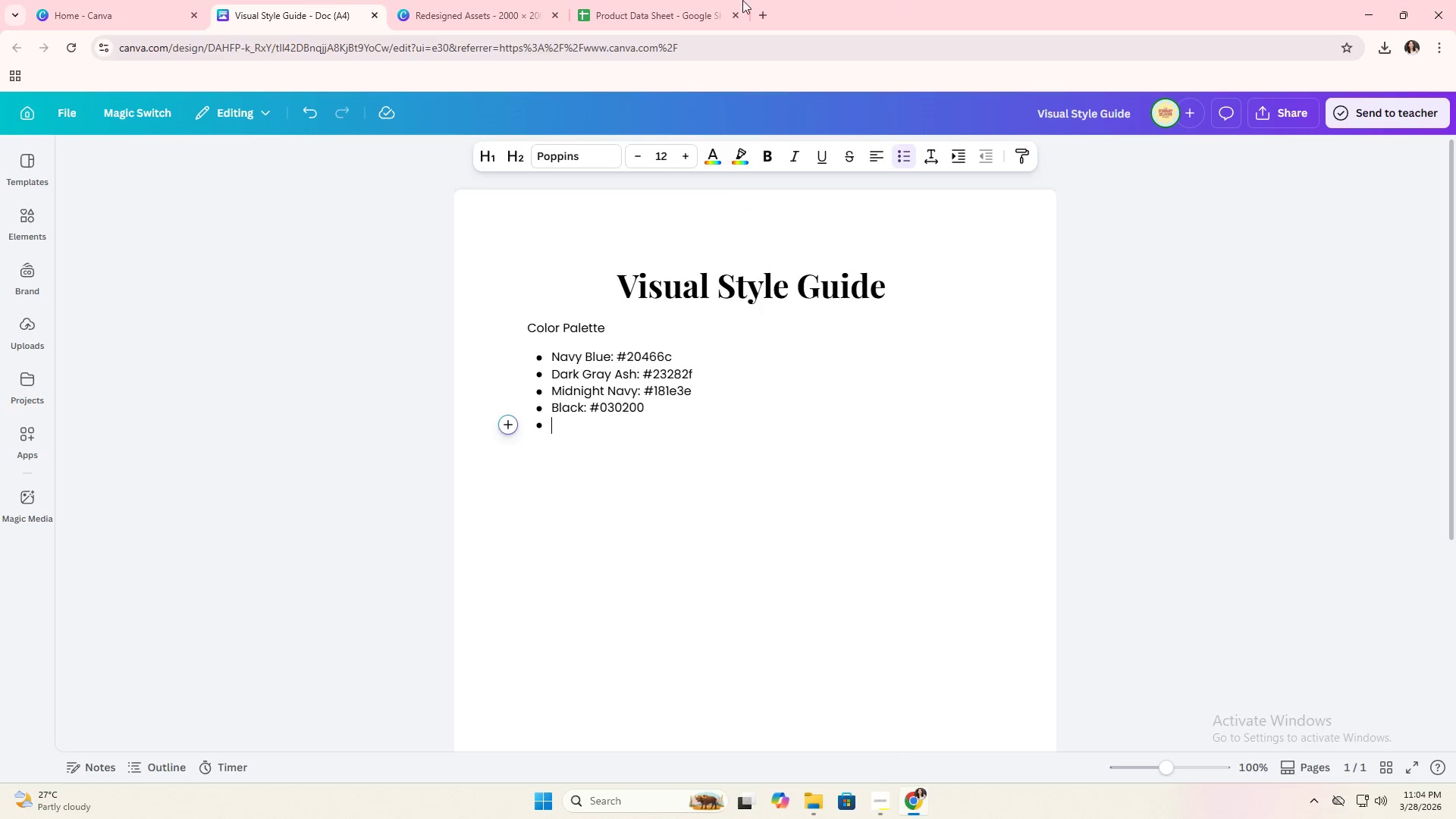 
left_click([497, 0])
 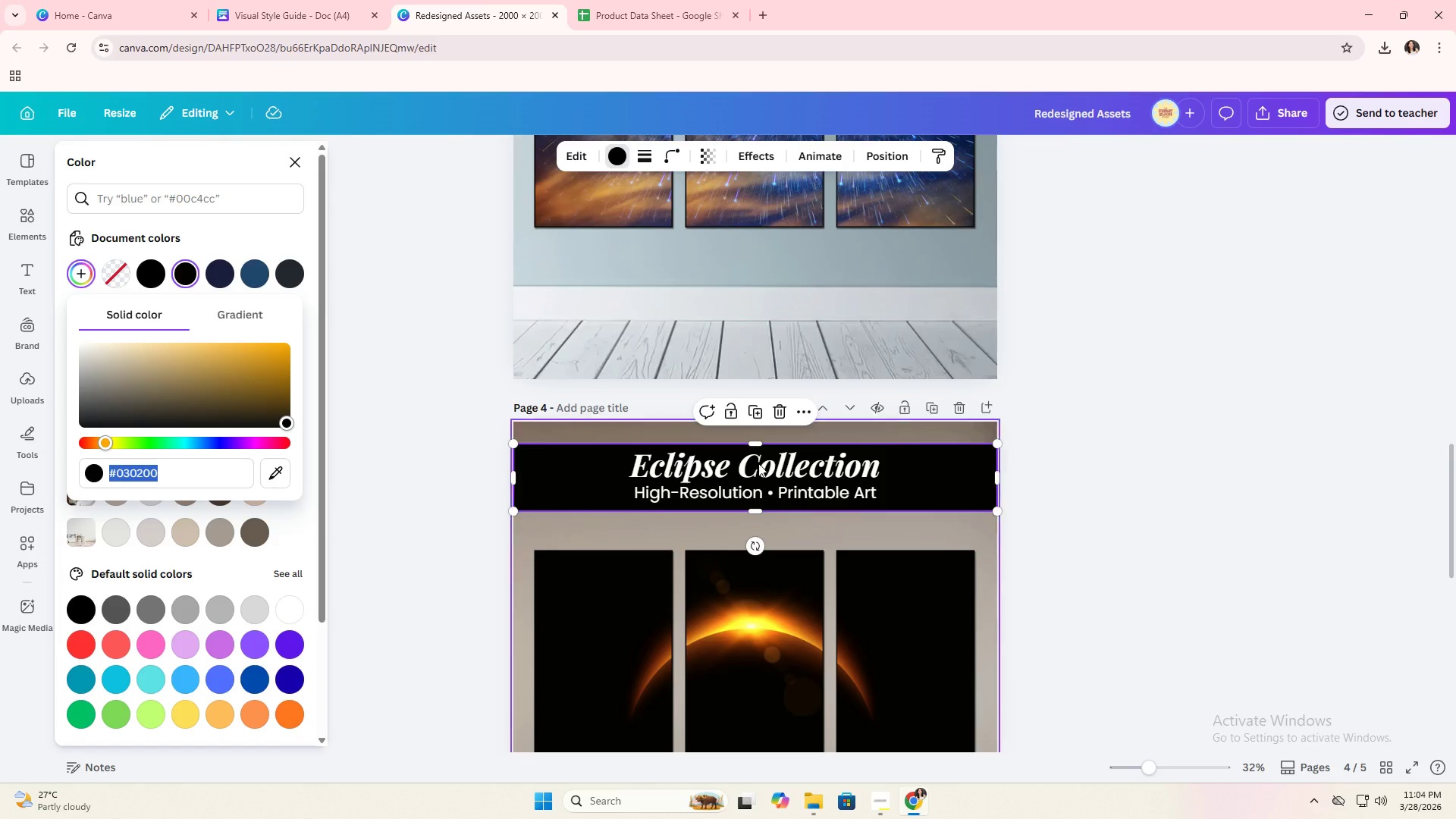 
scroll: coordinate [774, 508], scroll_direction: down, amount: 9.0
 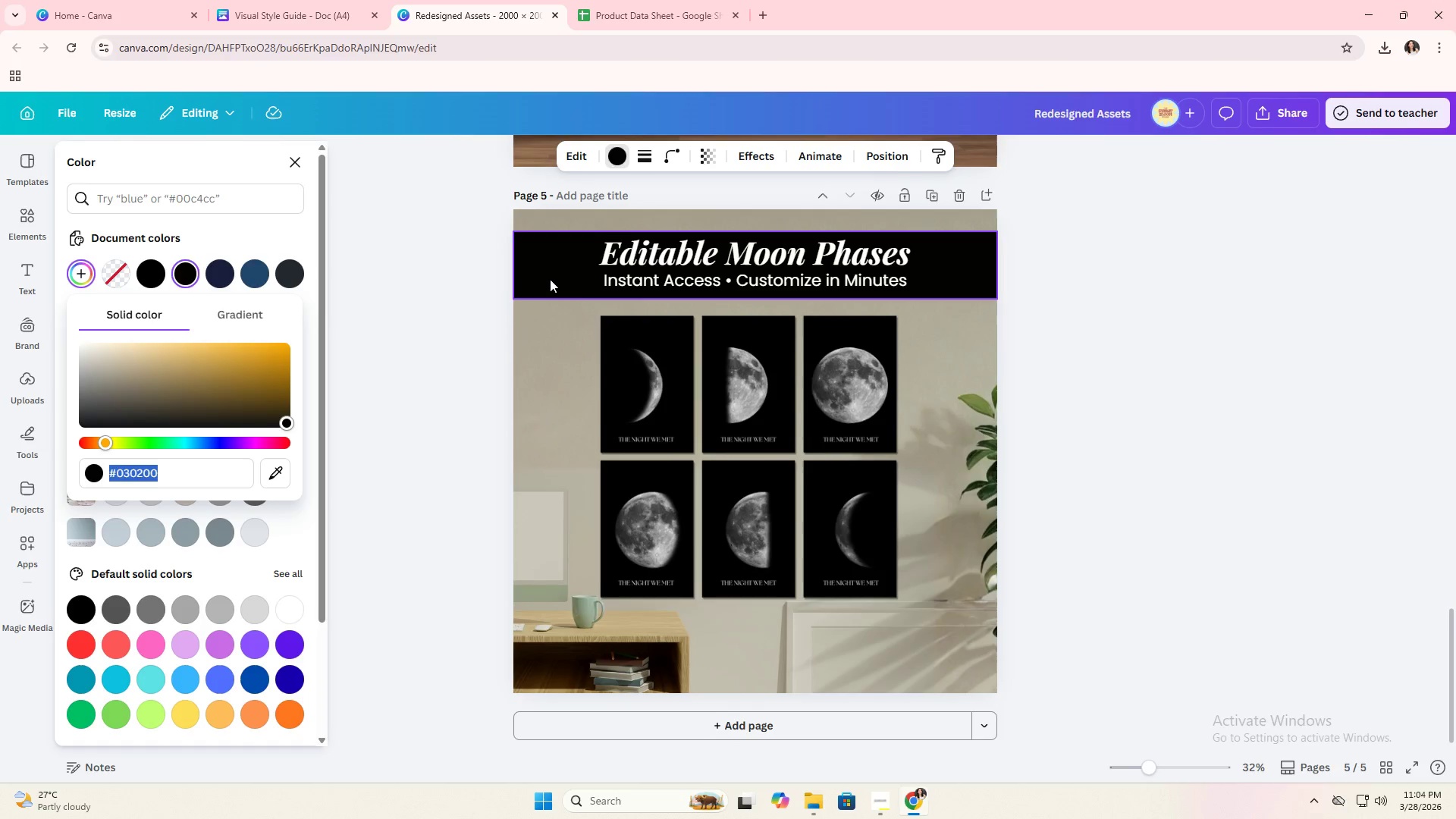 
scroll: coordinate [882, 508], scroll_direction: up, amount: 7.0
 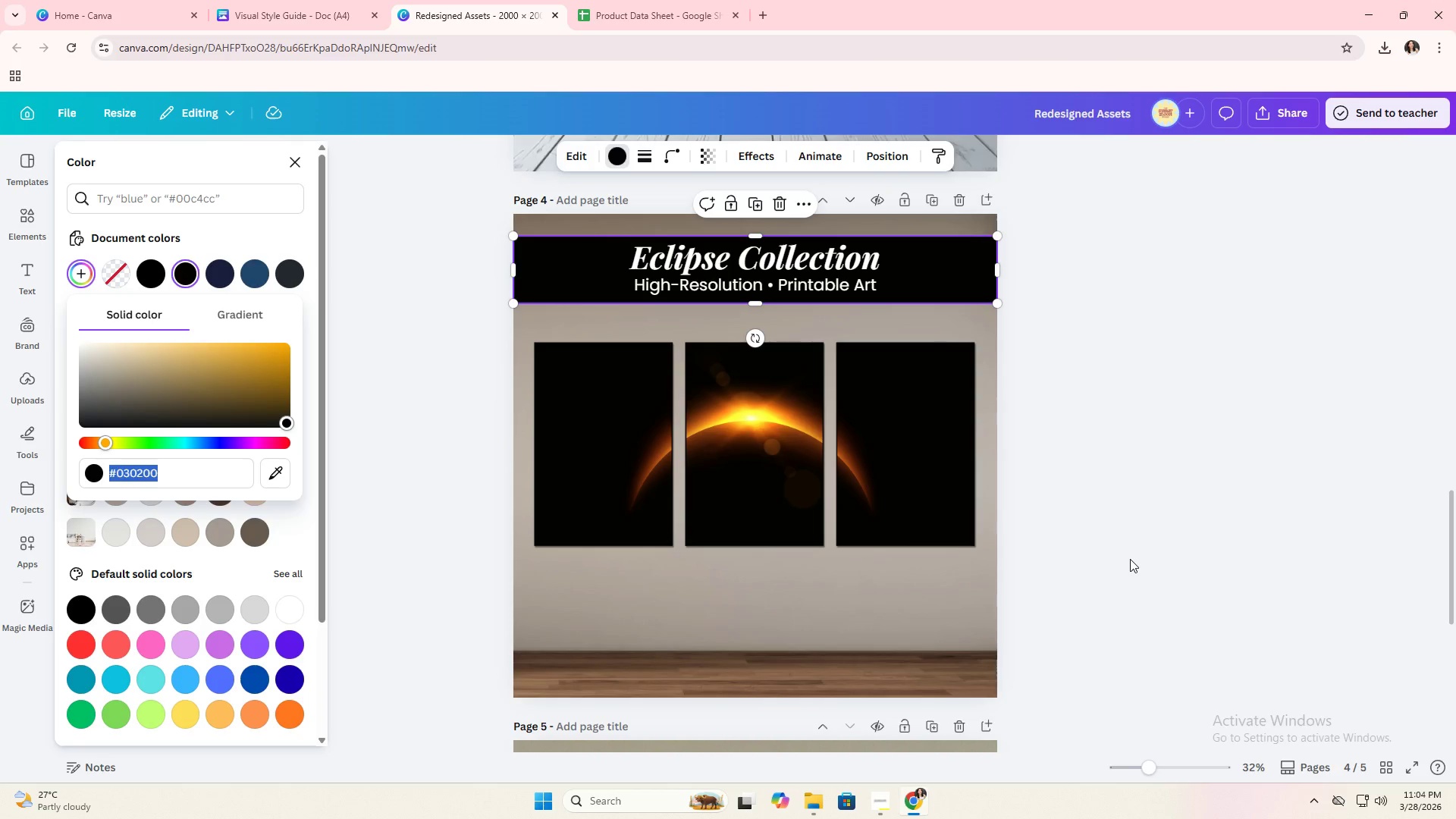 
scroll: coordinate [1130, 560], scroll_direction: down, amount: 5.0
 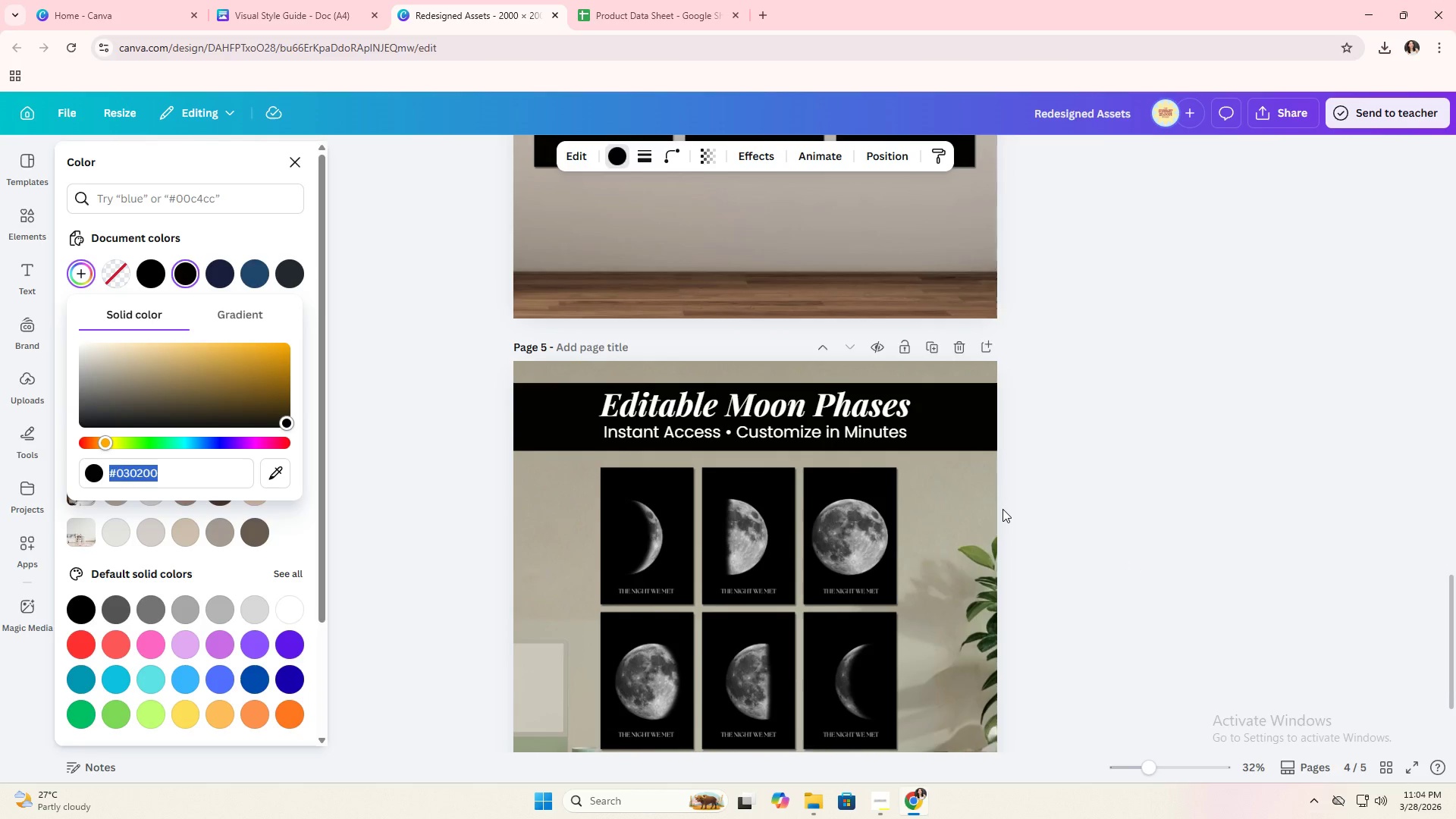 
key(Alt+AltLeft)
 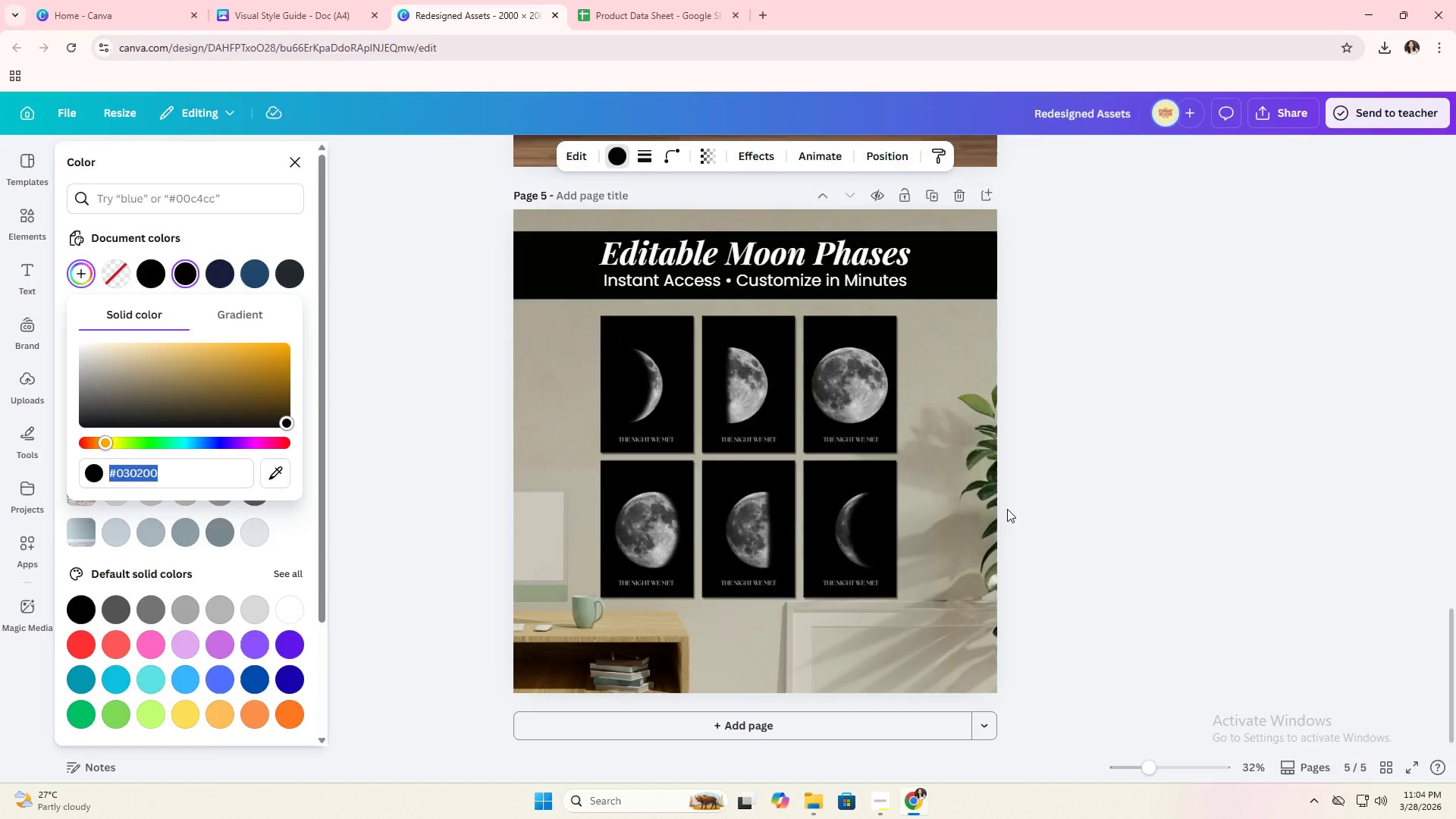 
key(Alt+Tab)
 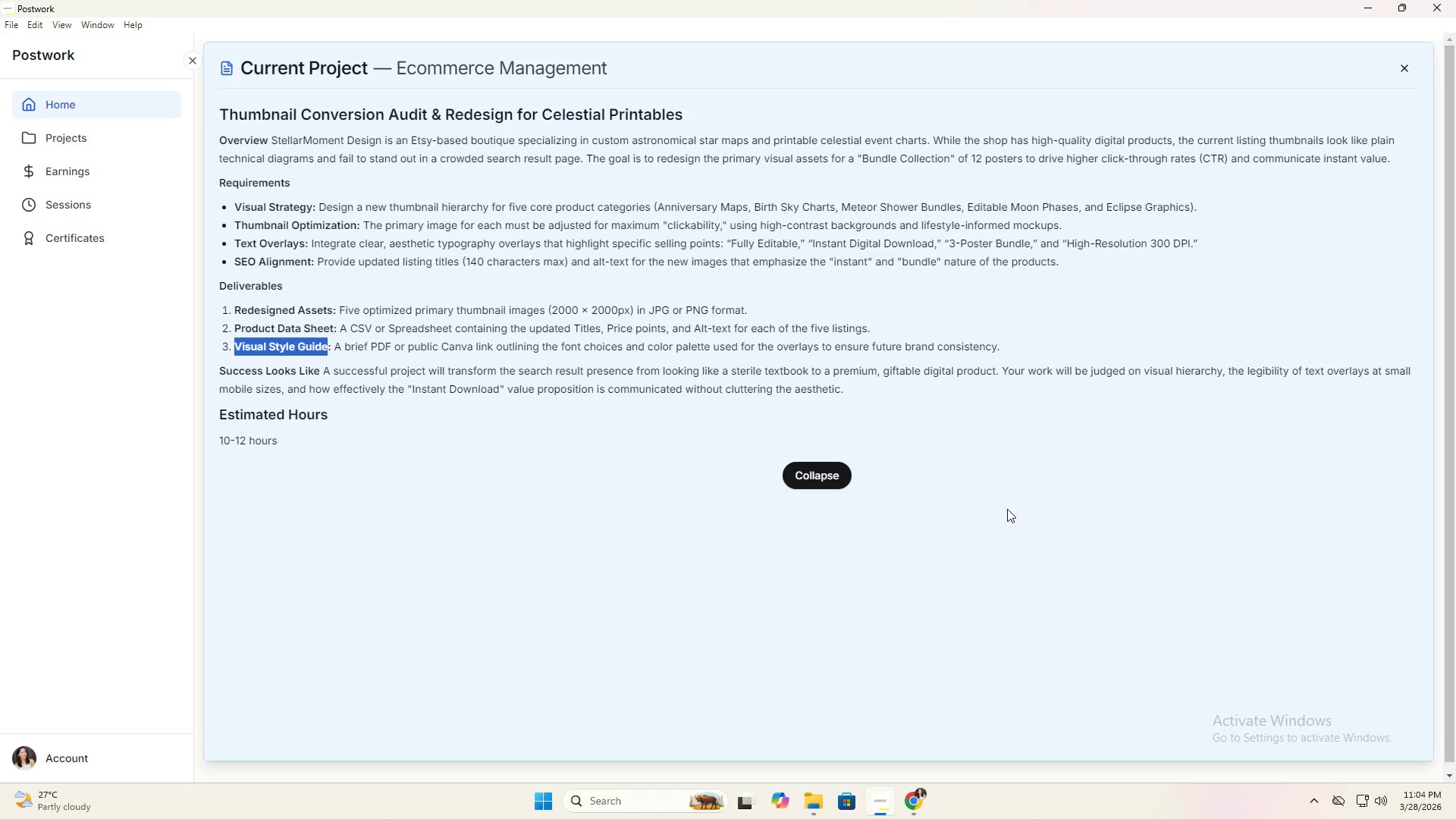 
scroll: coordinate [1003, 509], scroll_direction: down, amount: 2.0